 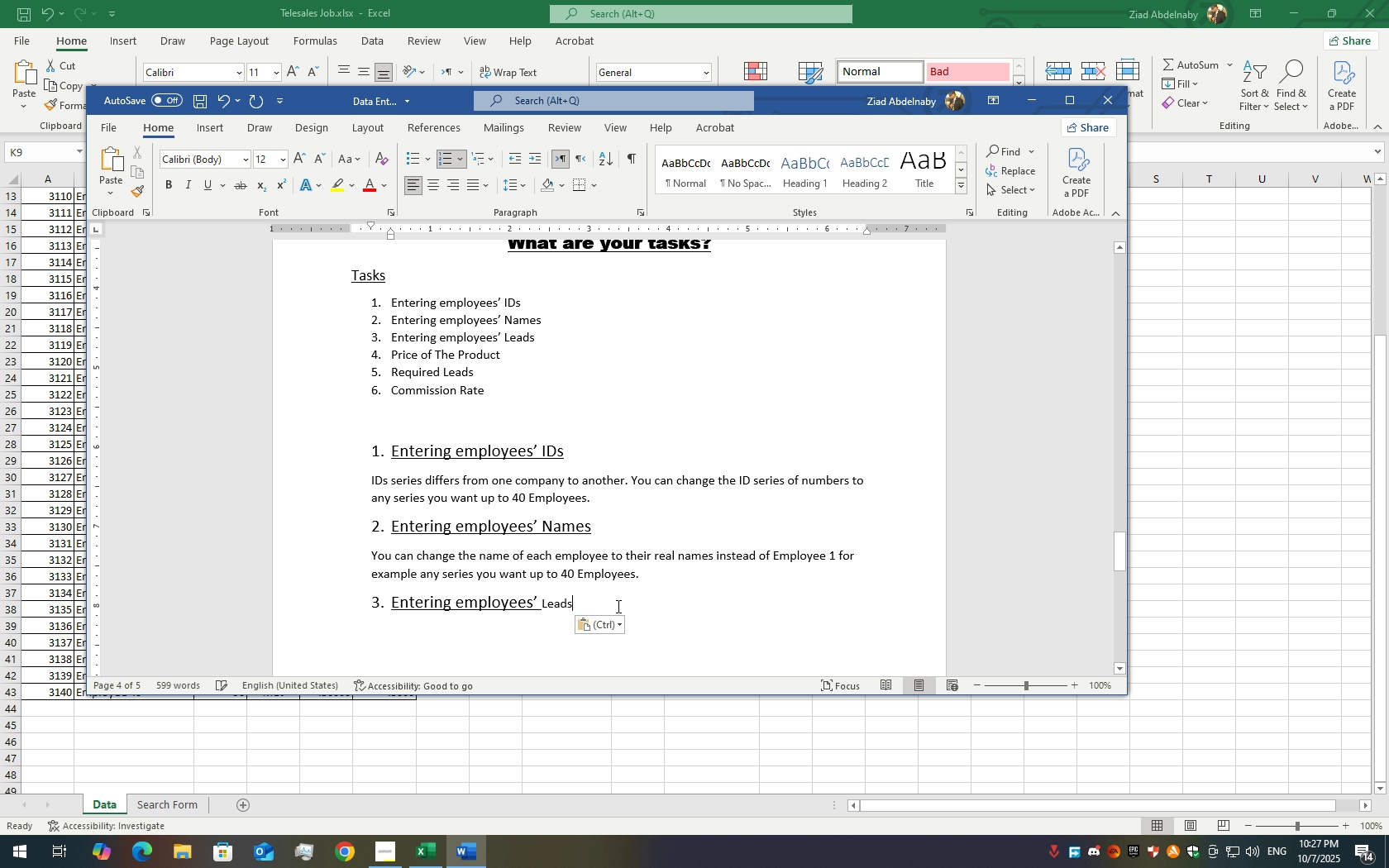 
key(Control+ControlLeft)
 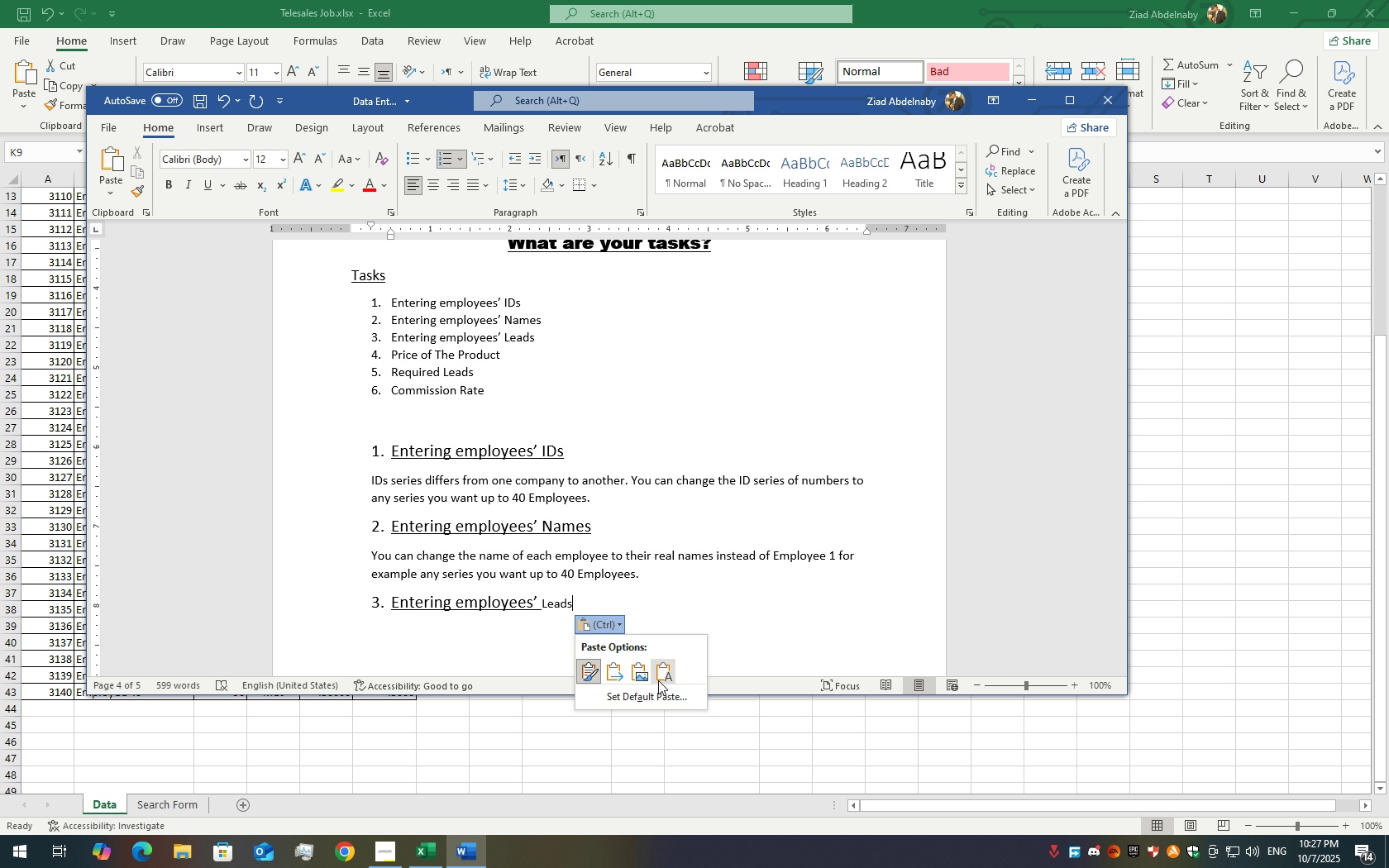 
left_click([659, 680])
 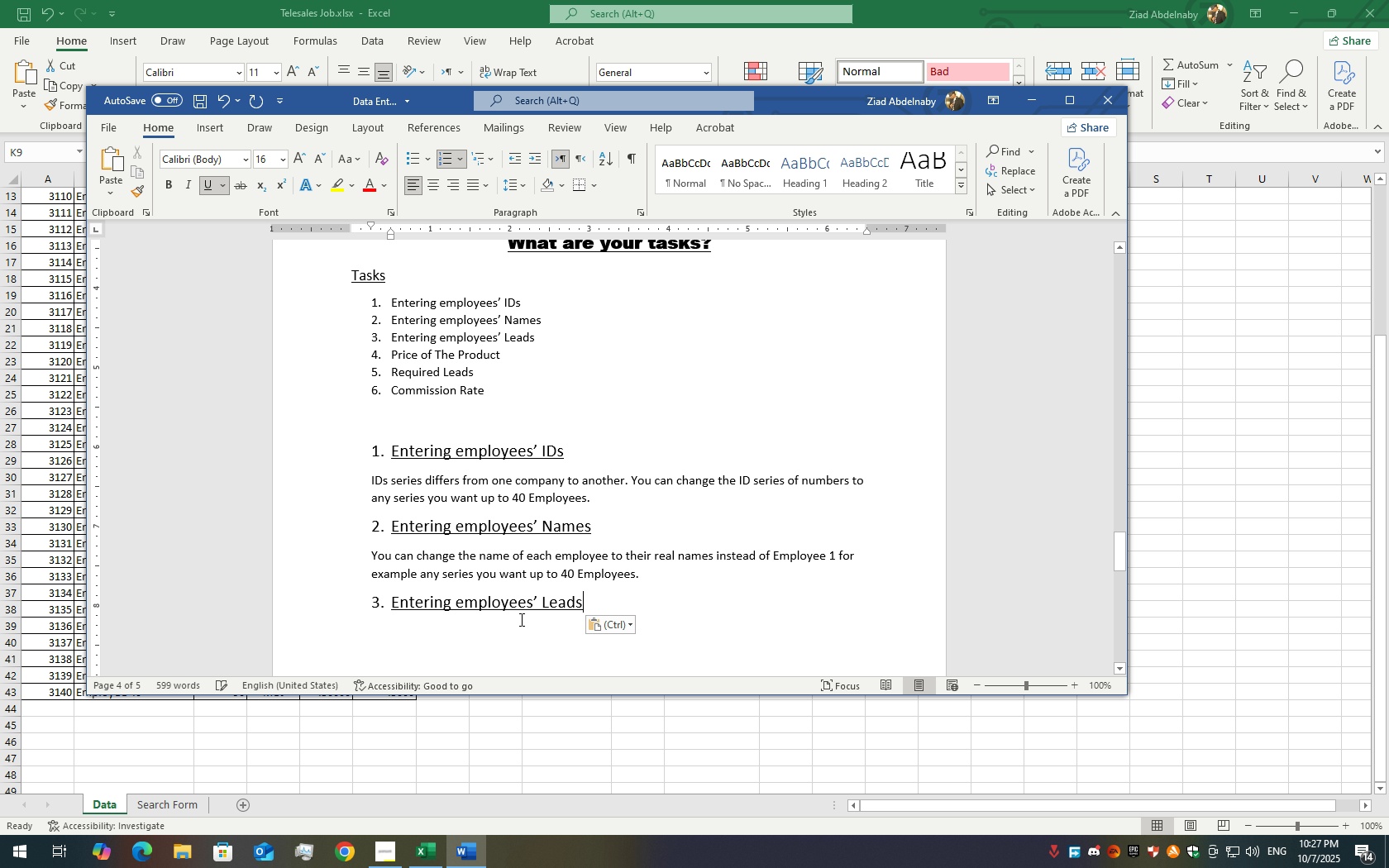 
scroll: coordinate [485, 591], scroll_direction: down, amount: 2.0
 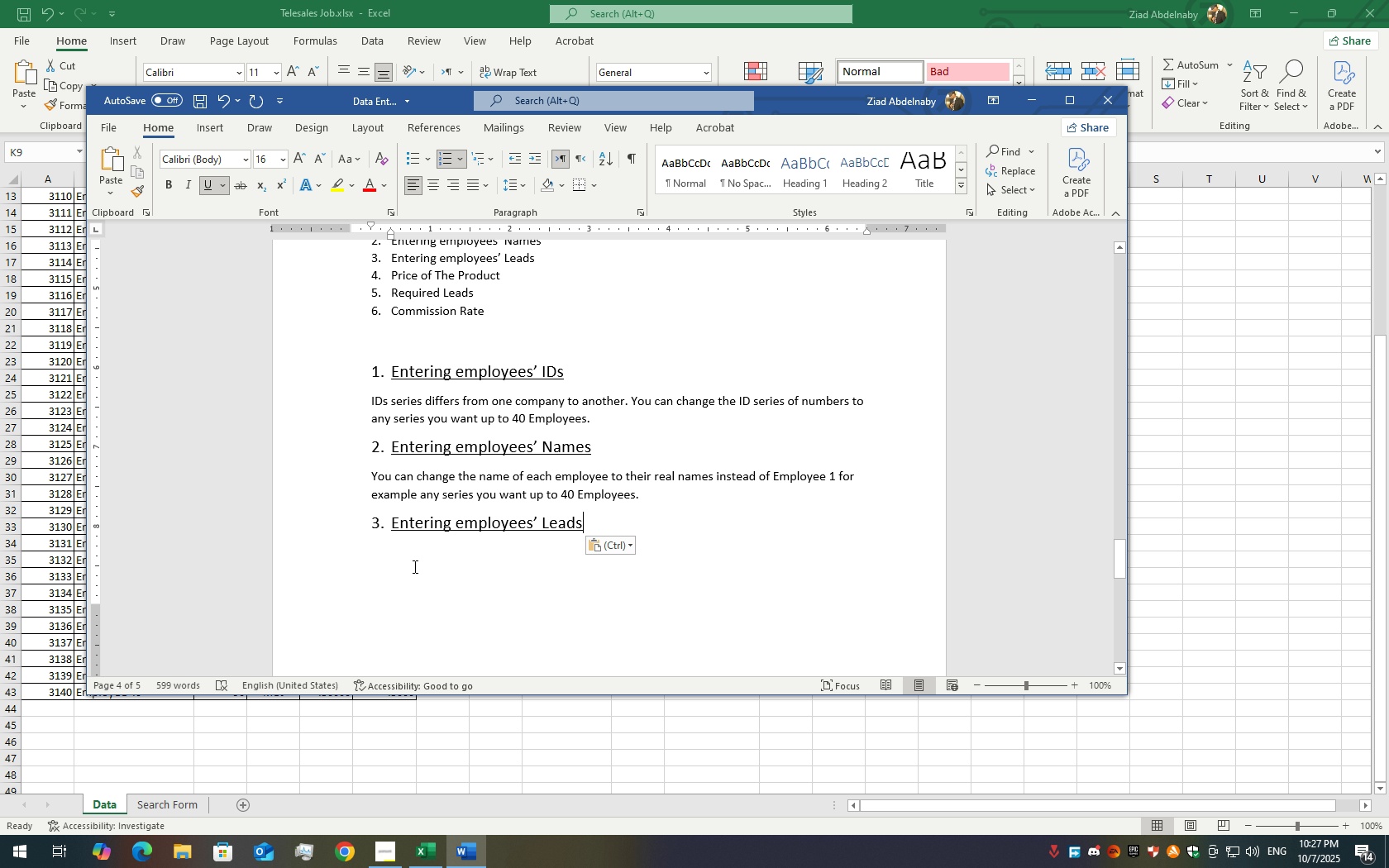 
scroll: coordinate [407, 565], scroll_direction: up, amount: 2.0